 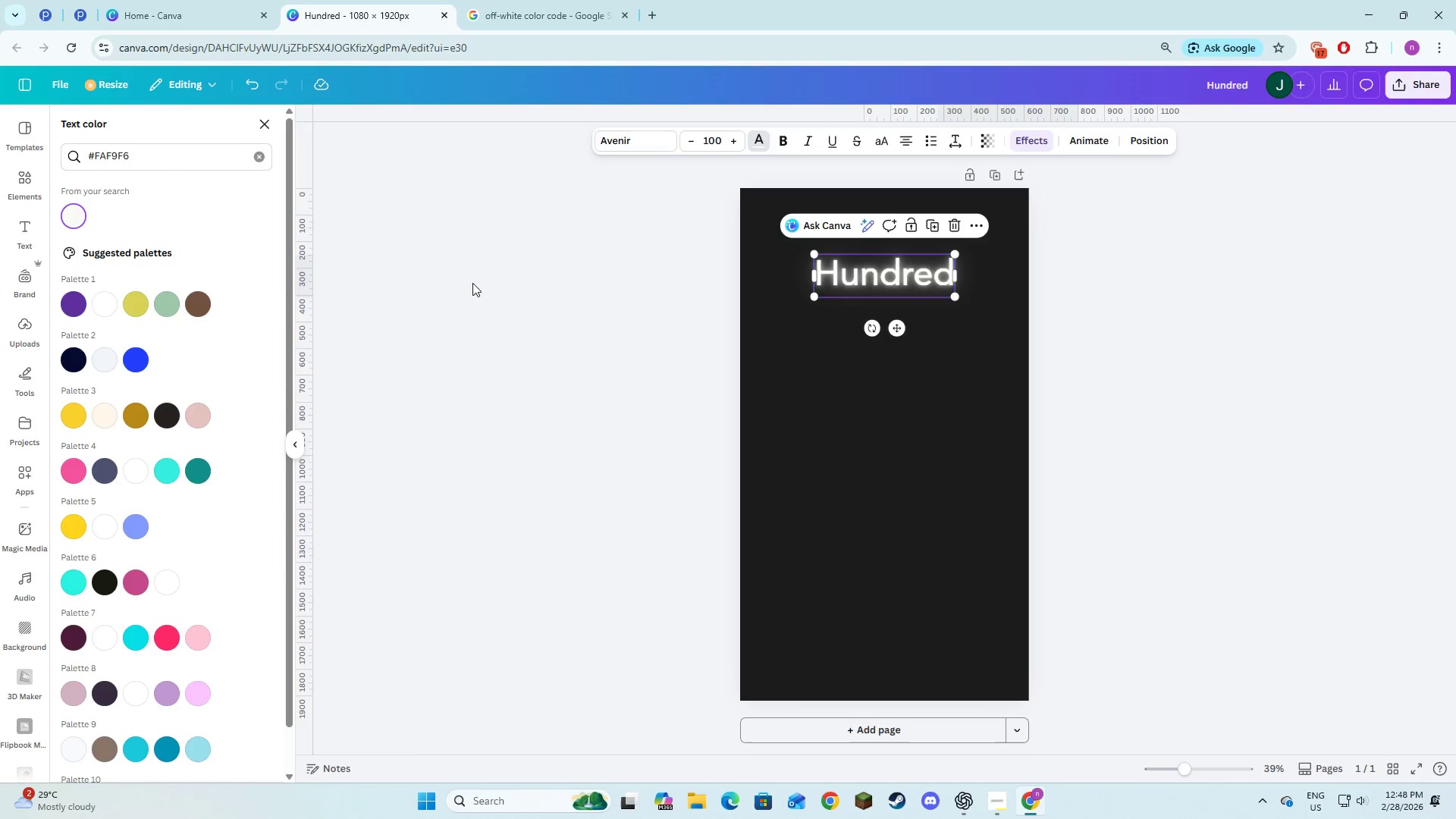 
left_click([904, 270])
 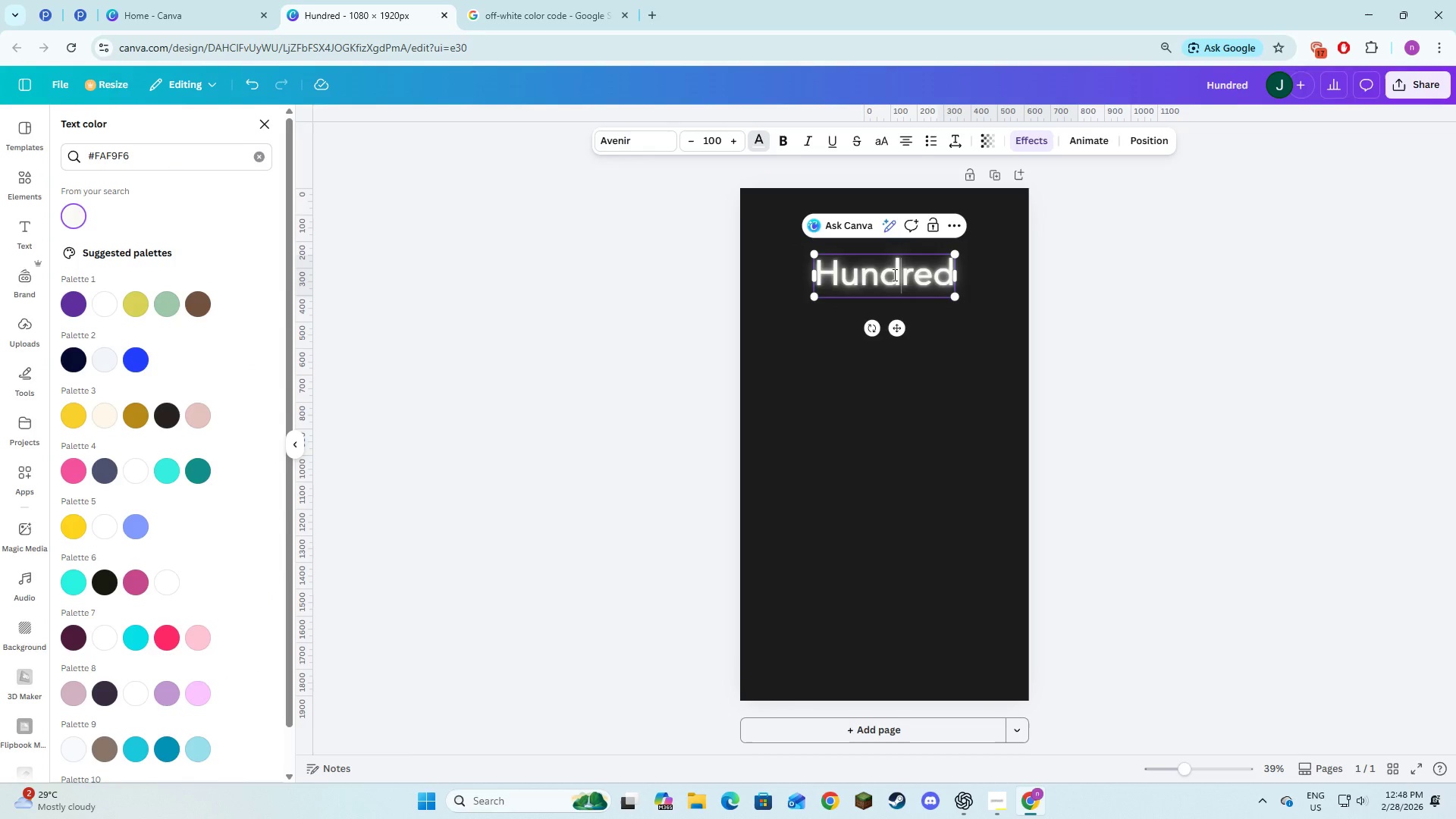 
key(Control+A)
 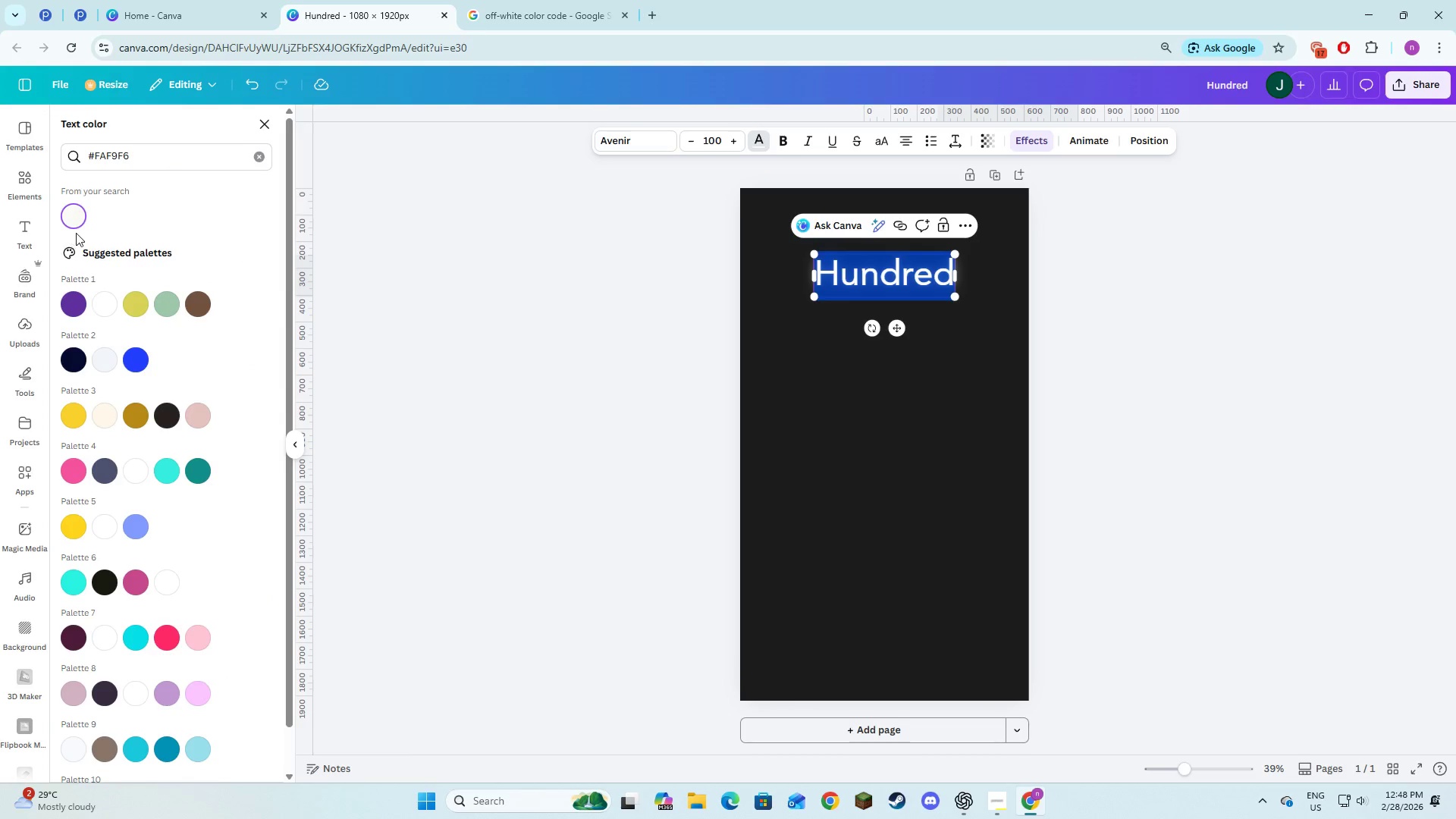 
left_click([73, 221])
 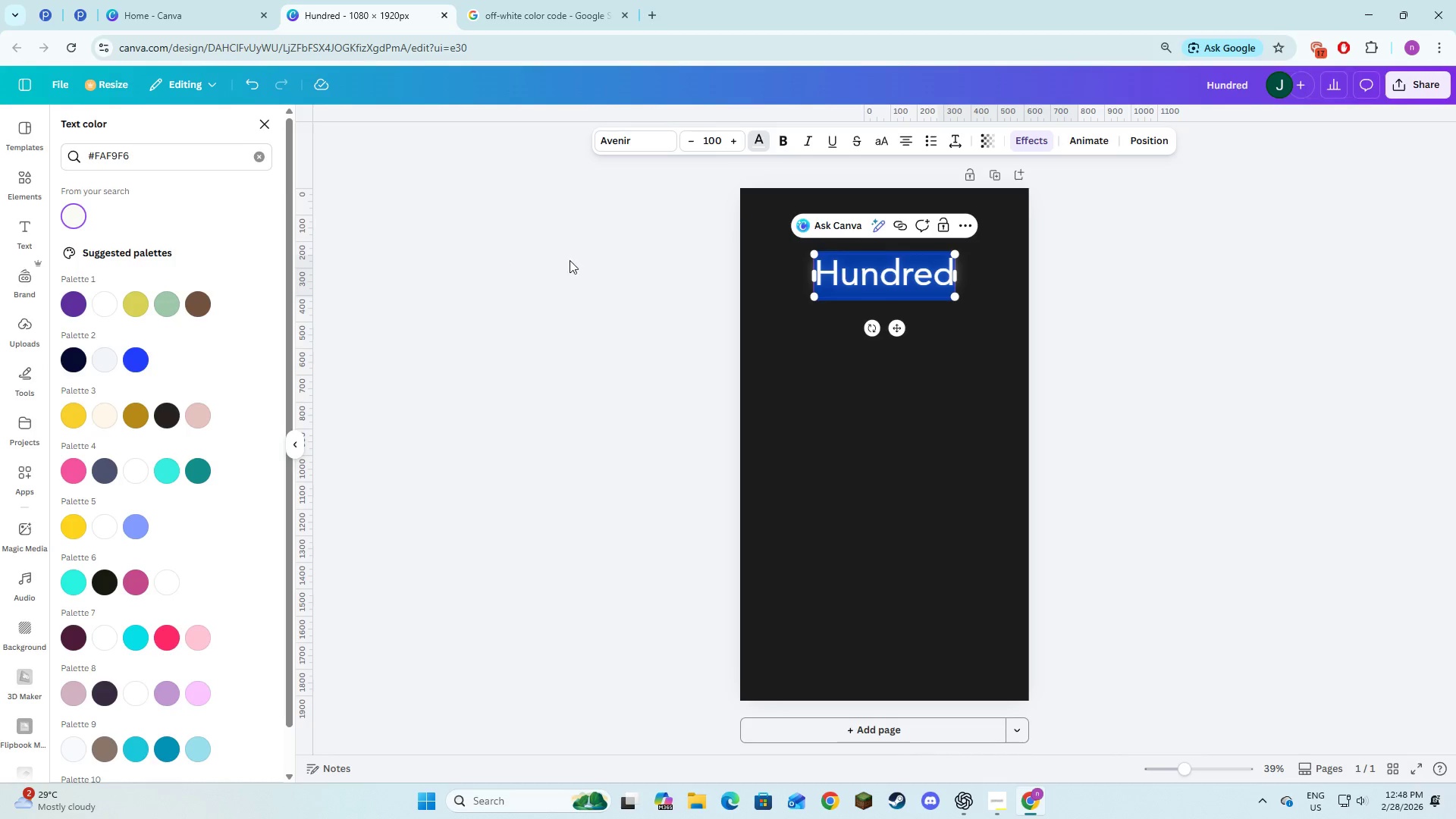 
double_click([572, 259])
 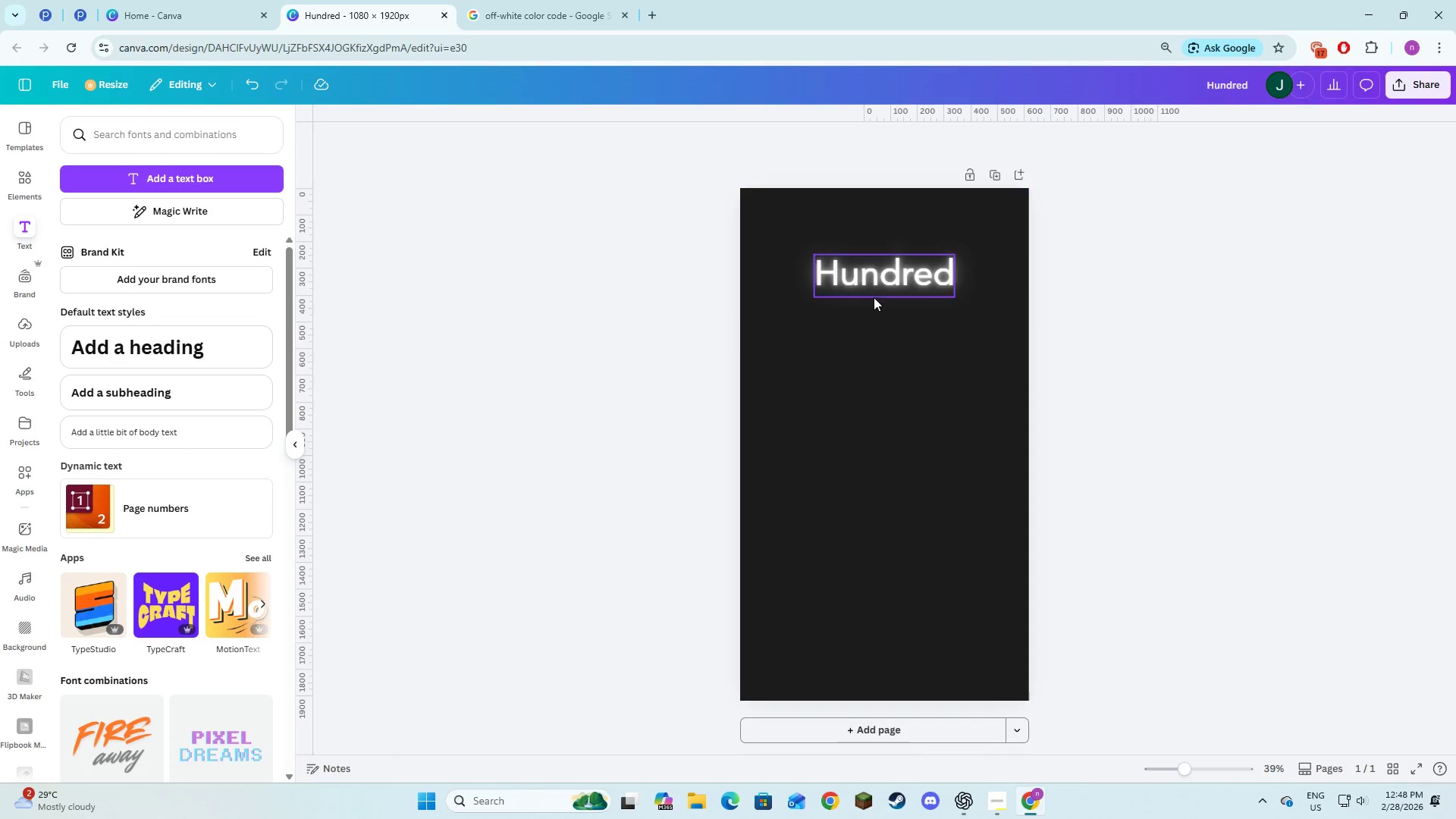 
left_click([880, 289])
 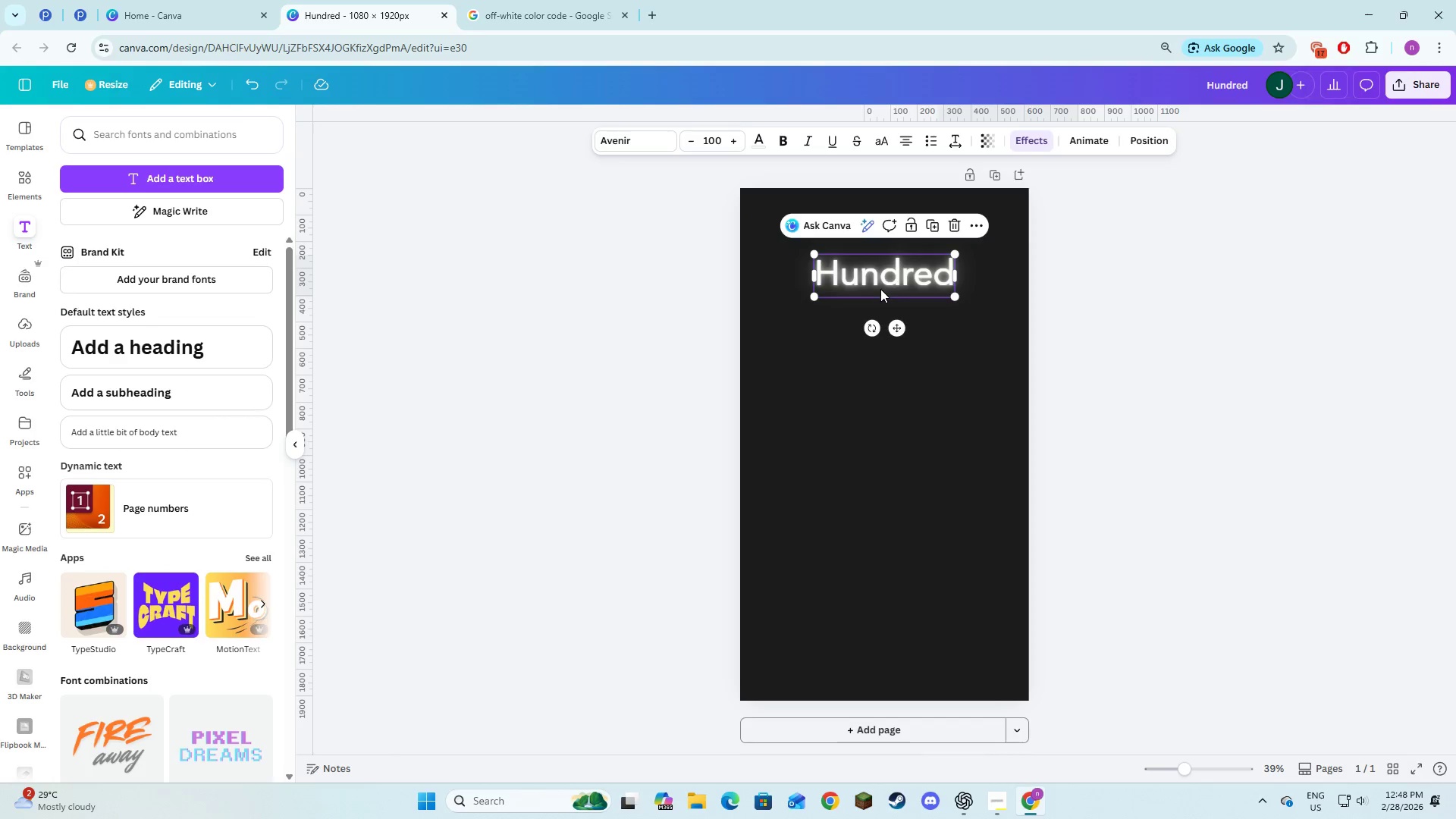 
key(Alt+AltLeft)
 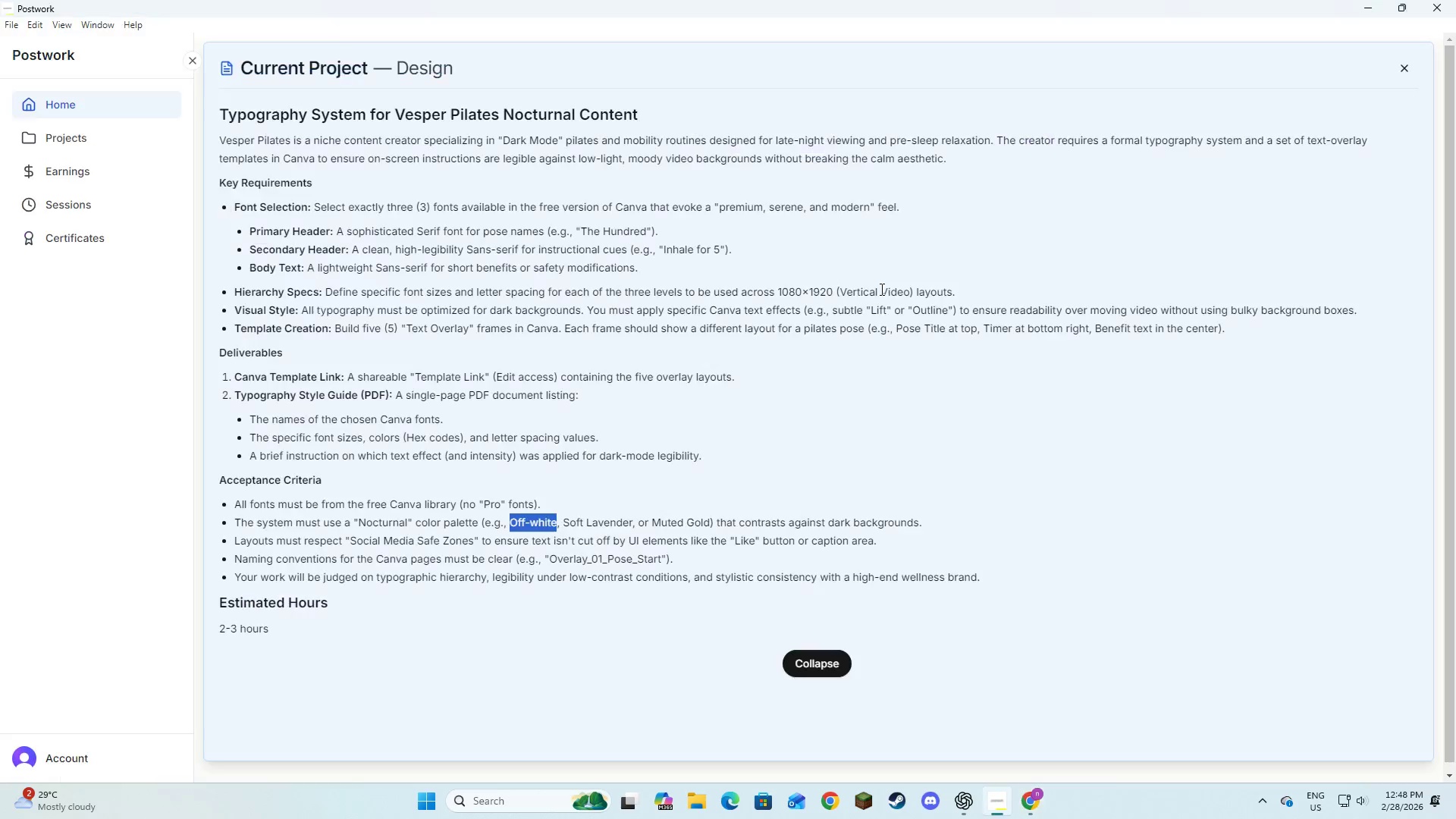 
key(Alt+Tab)